 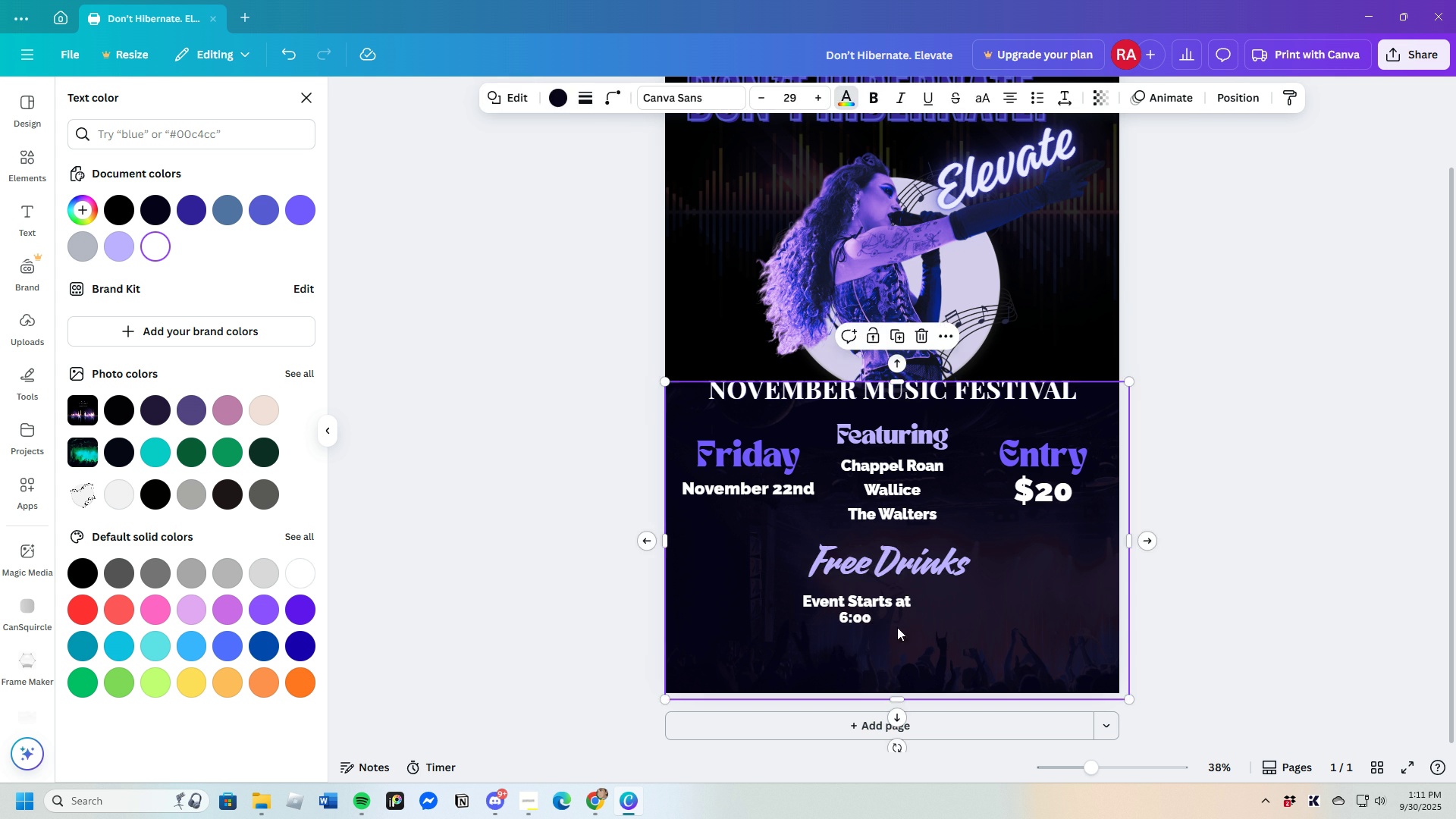 
left_click([883, 615])
 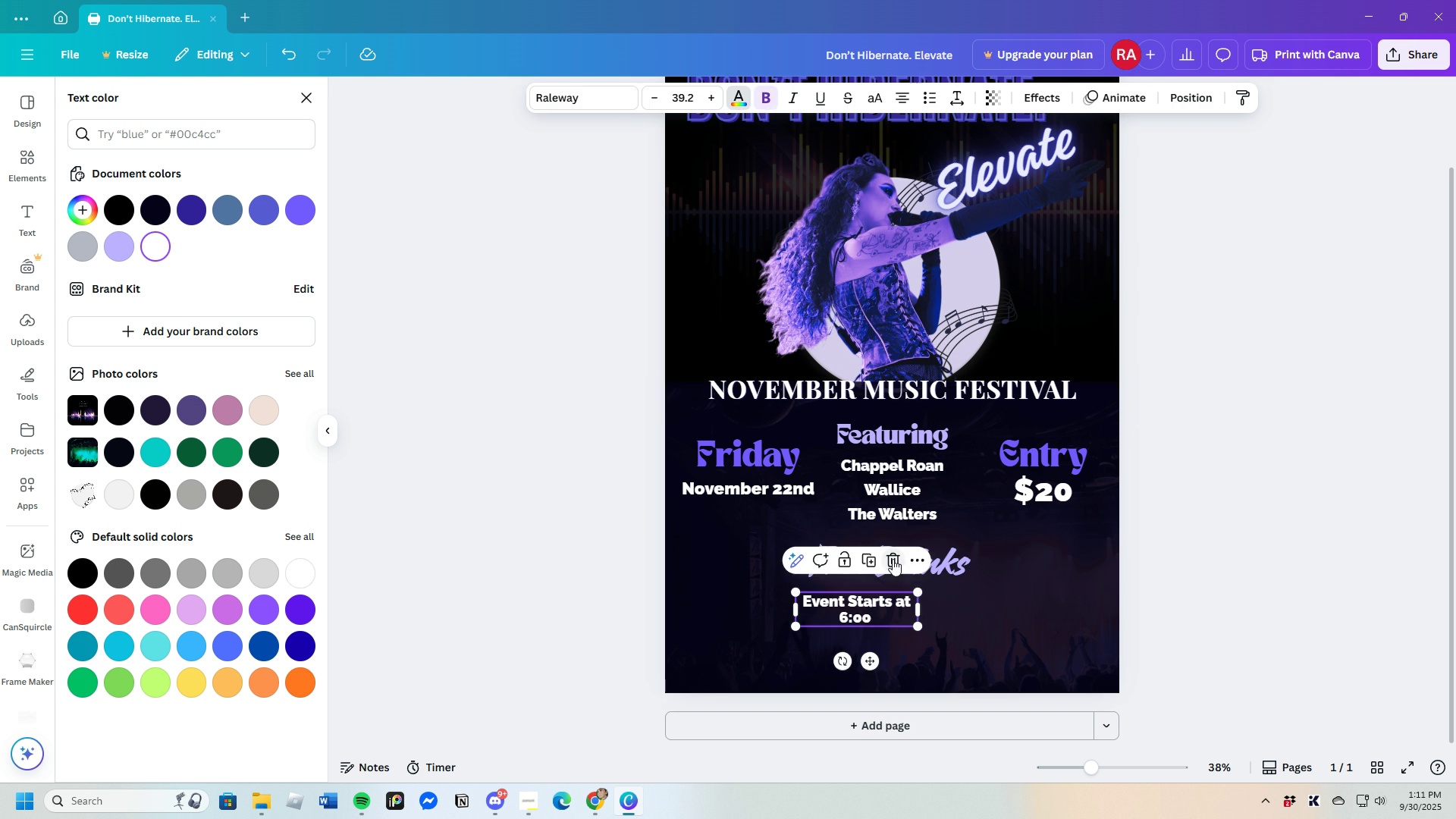 
left_click([893, 559])
 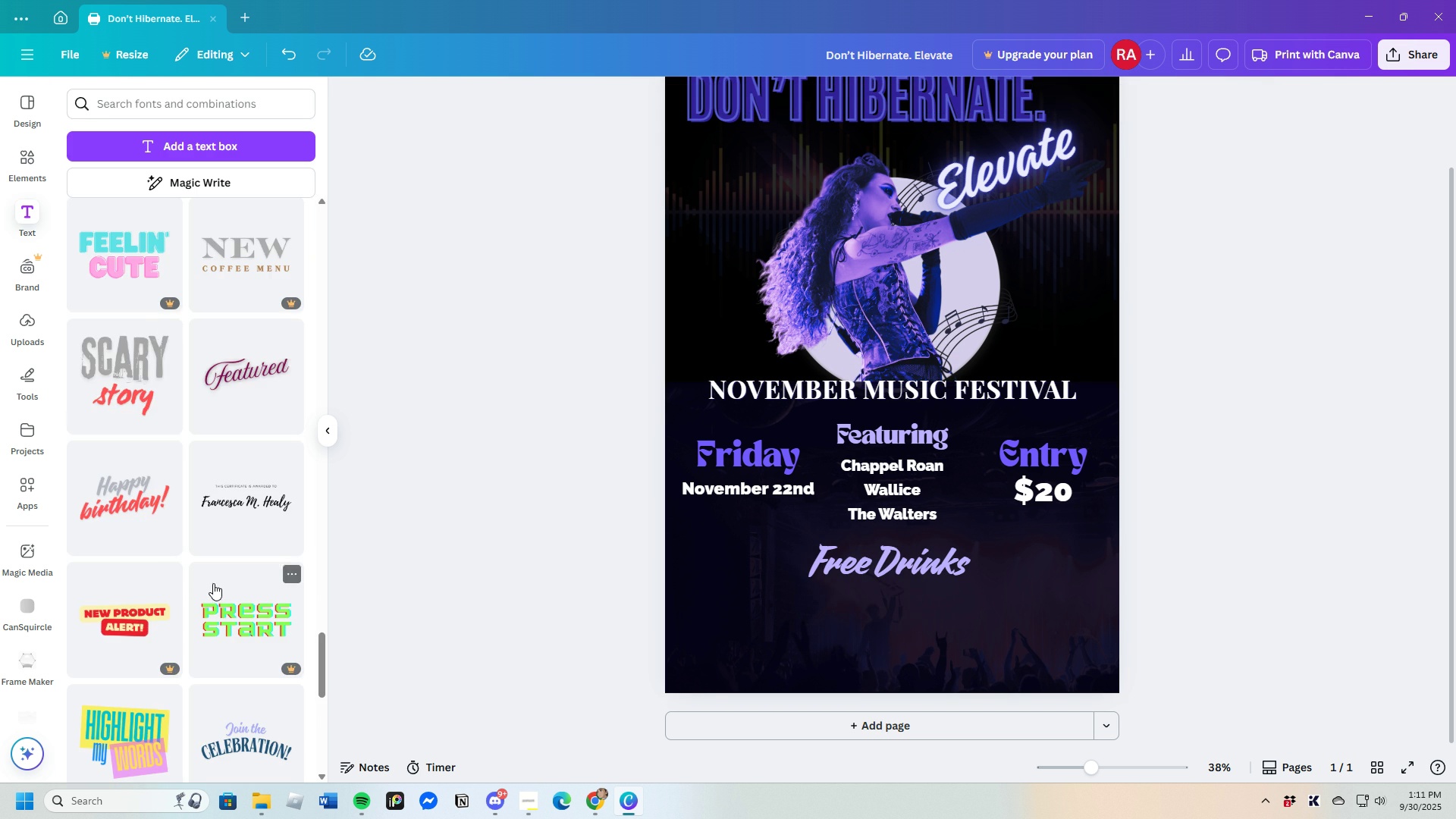 
scroll: coordinate [212, 676], scroll_direction: down, amount: 7.0
 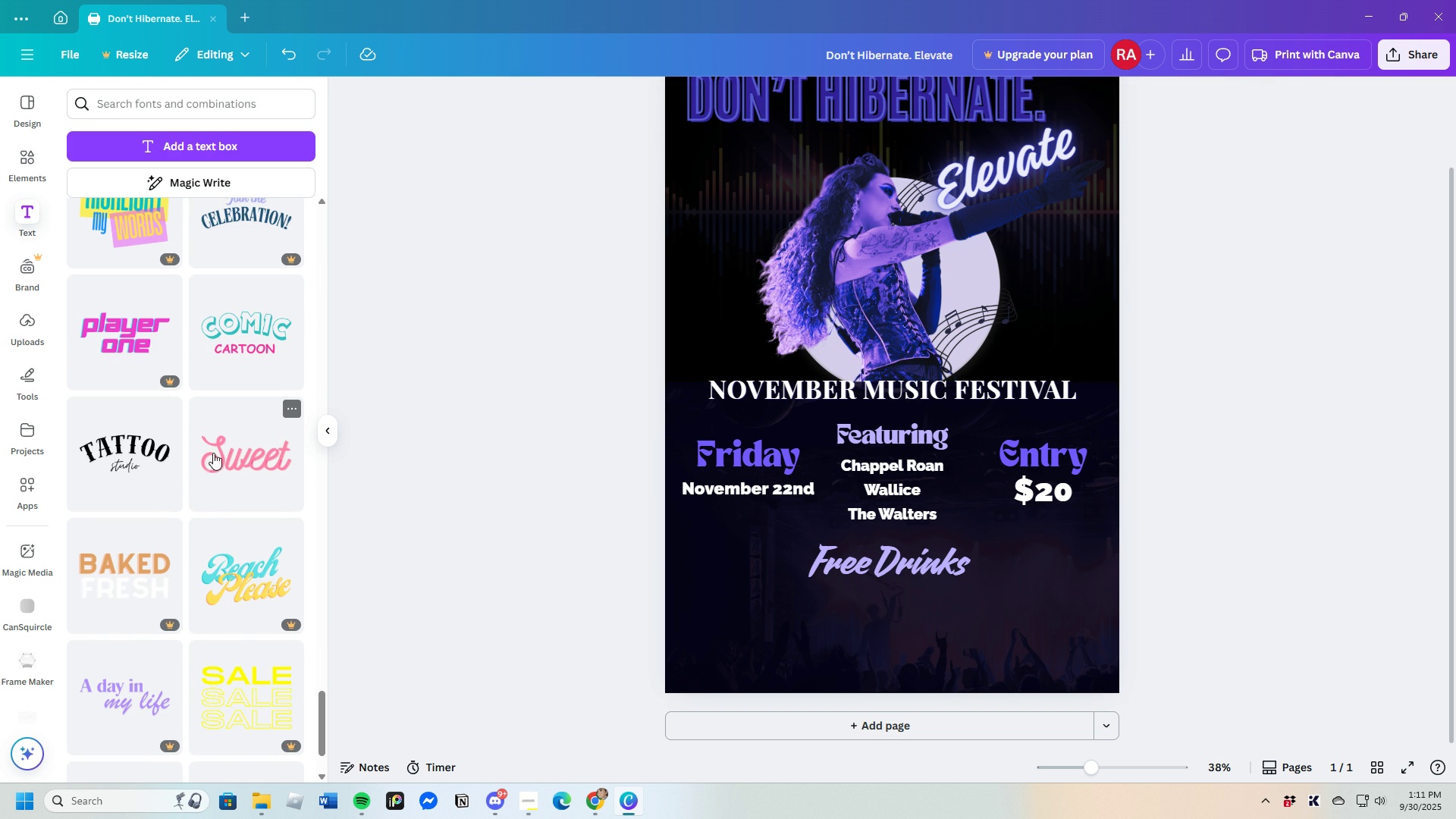 
left_click([251, 350])
 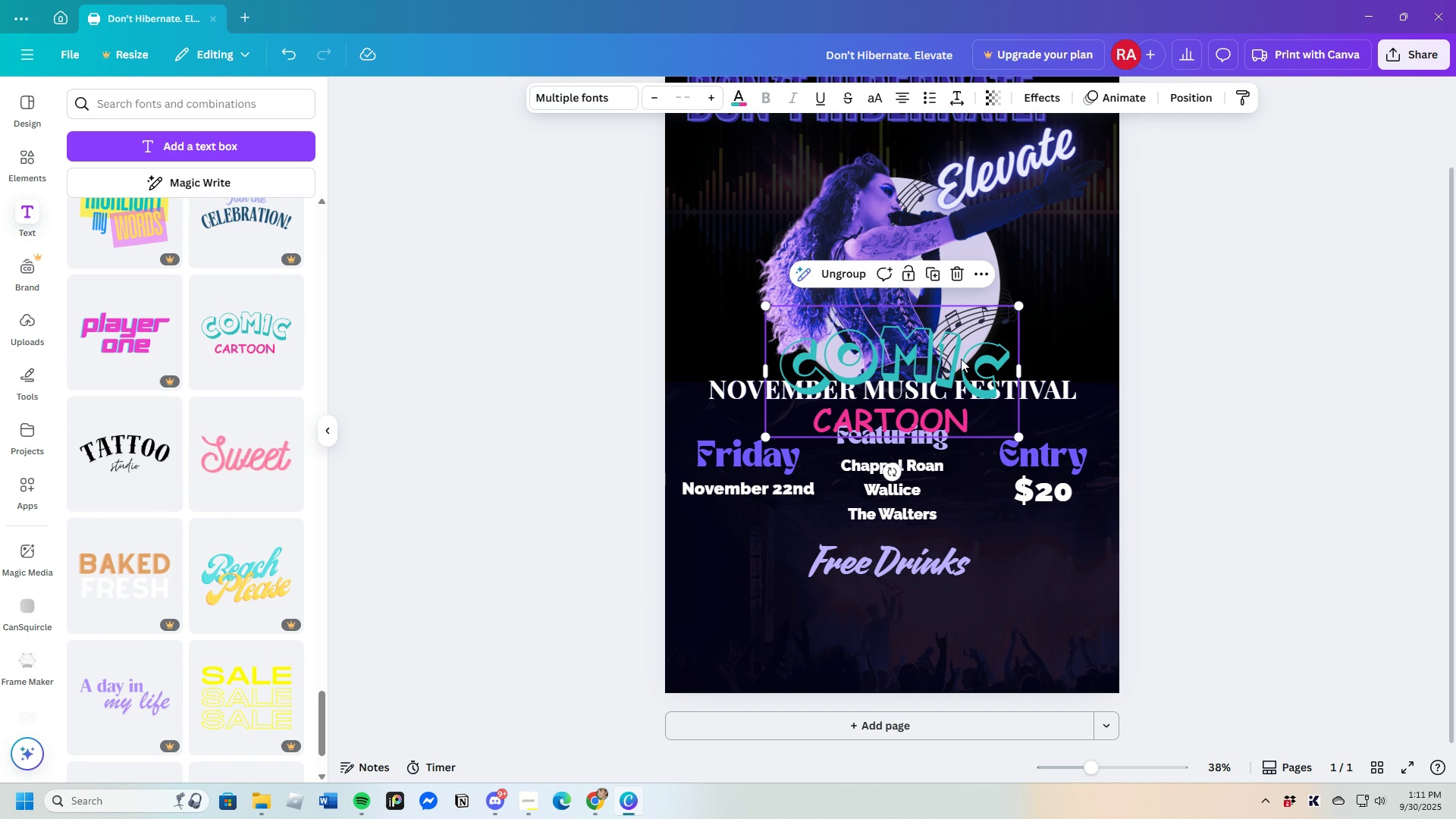 
left_click([962, 358])
 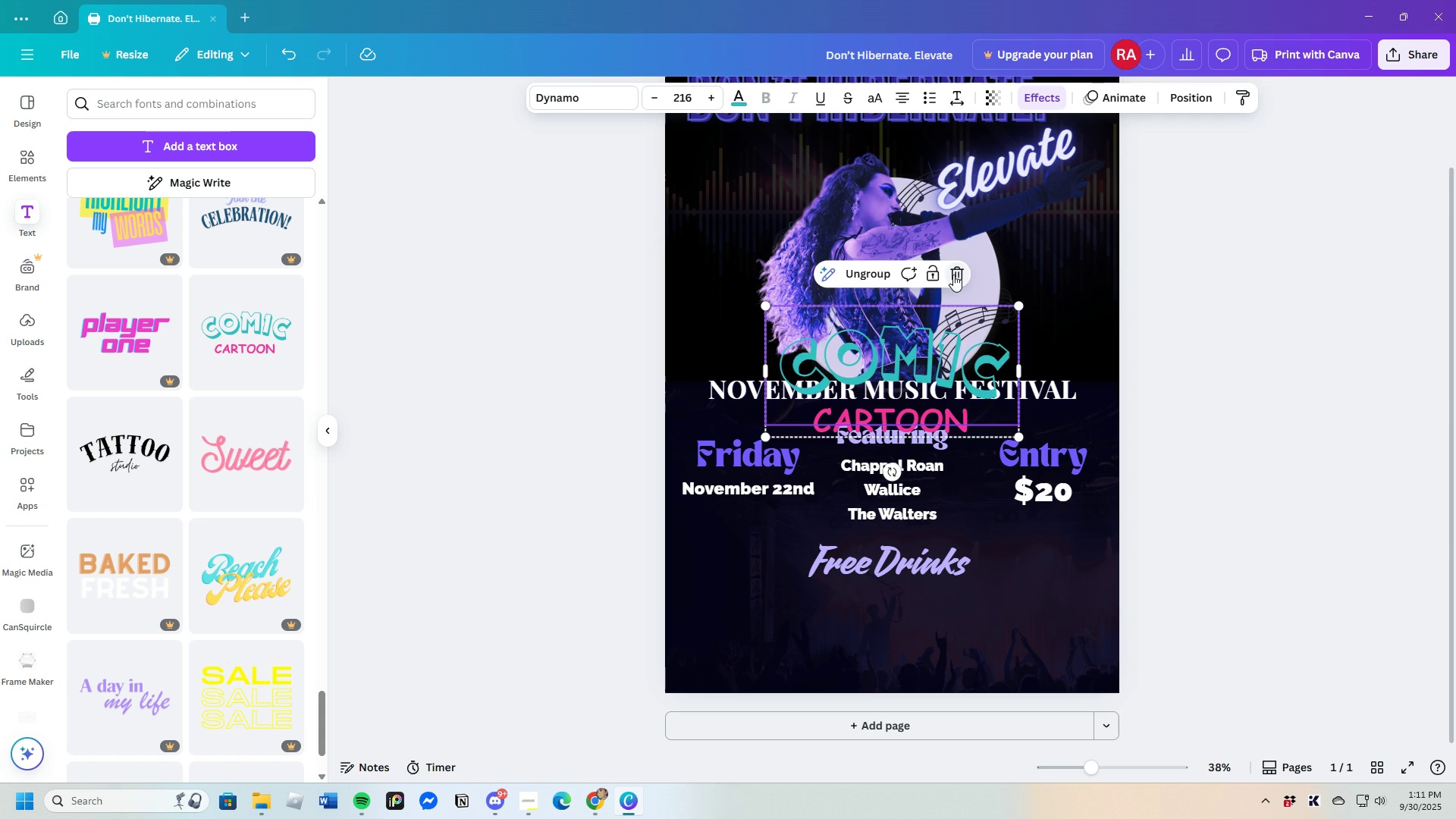 
left_click([953, 274])
 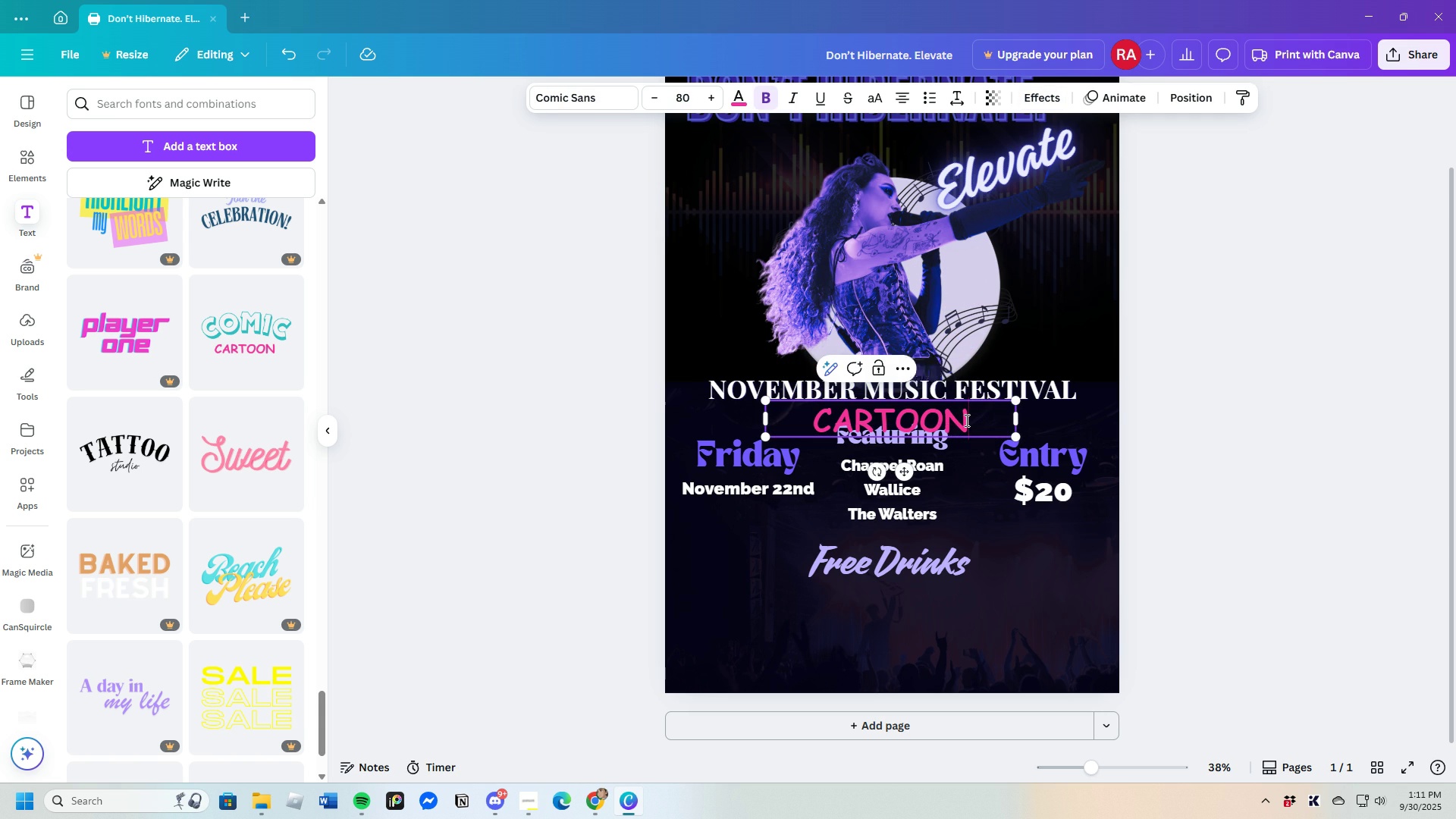 
left_click([965, 420])
 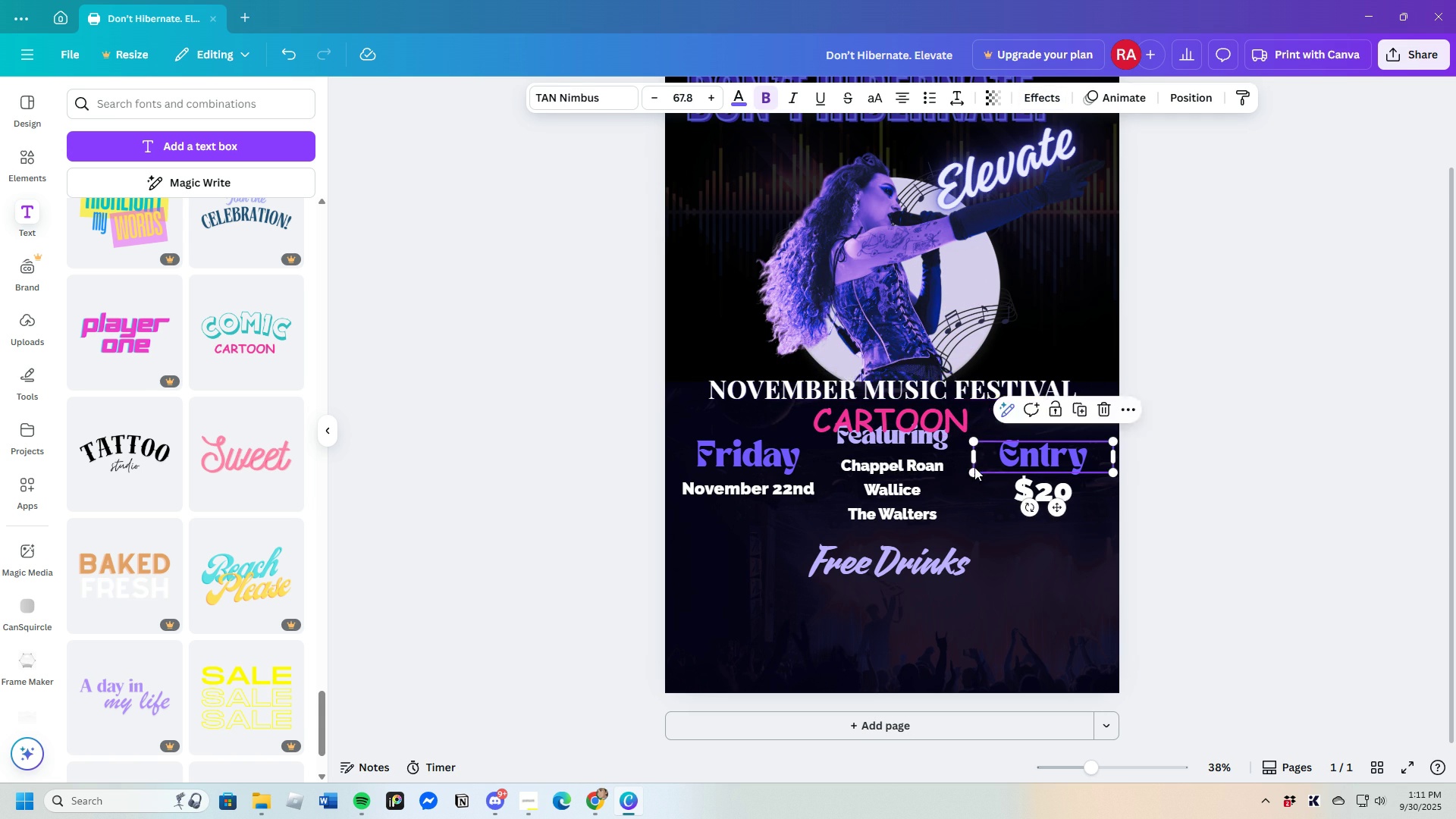 
double_click([938, 419])
 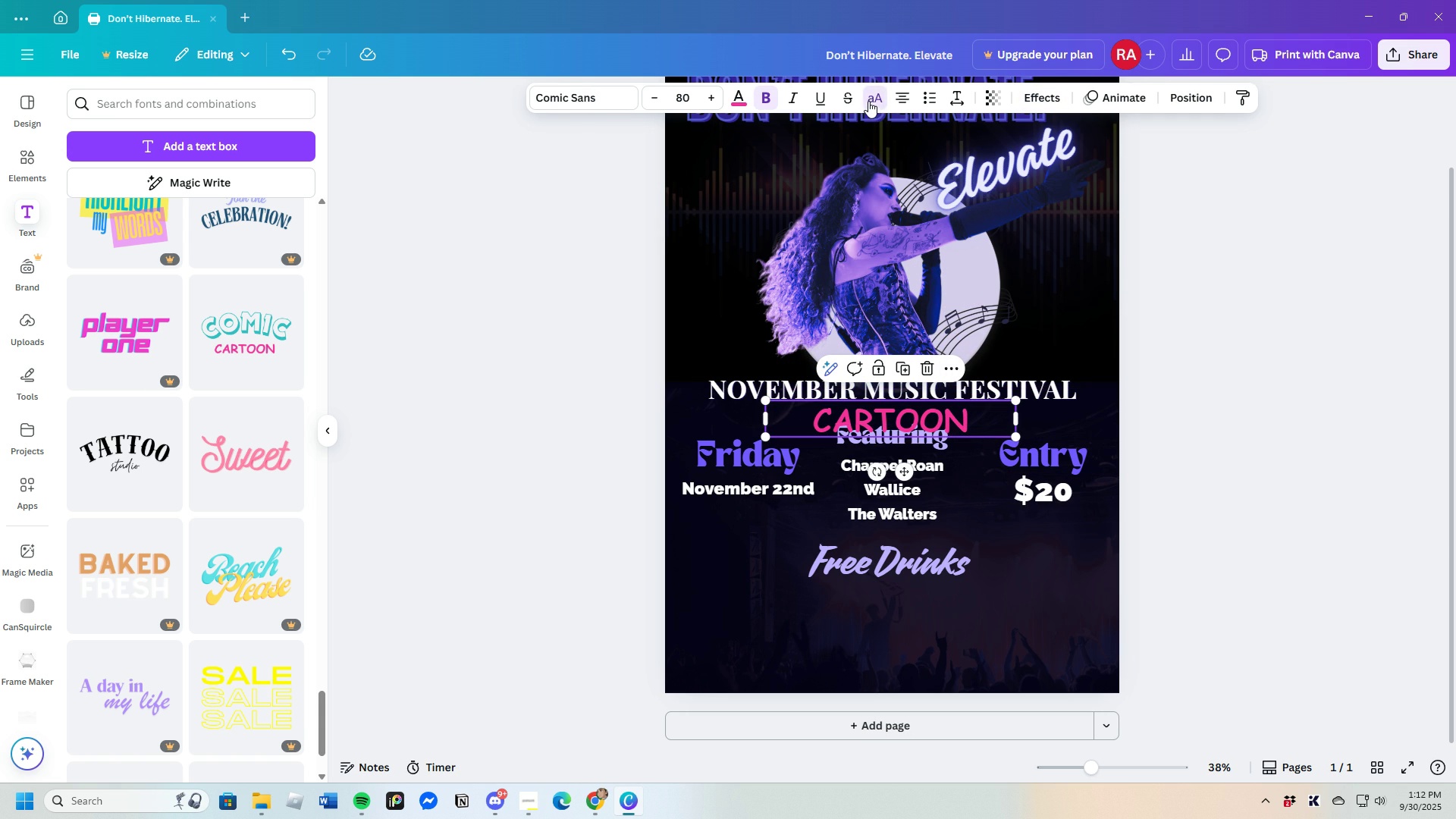 
wait(5.53)
 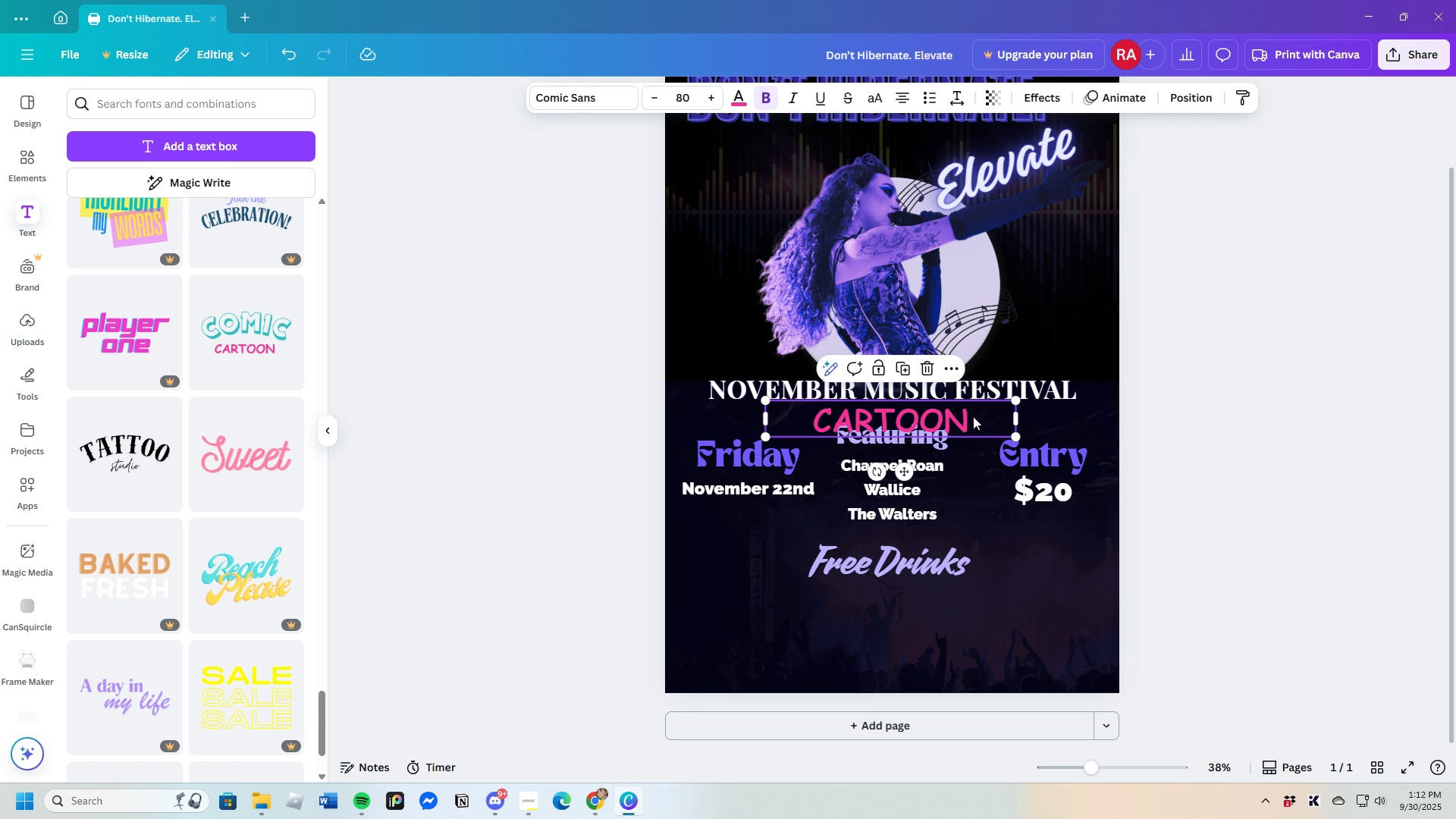 
left_click([968, 416])